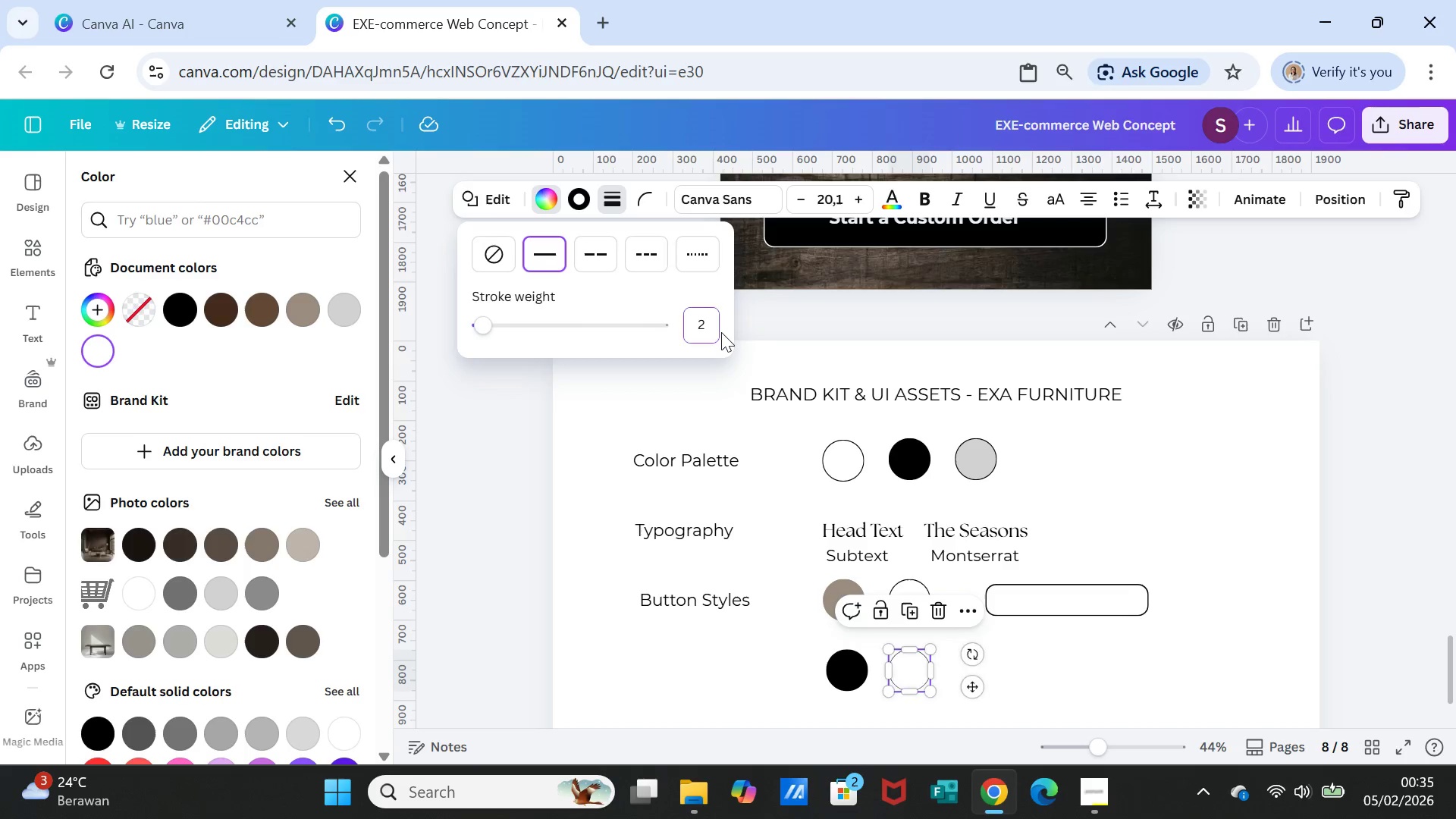 
key(Enter)
 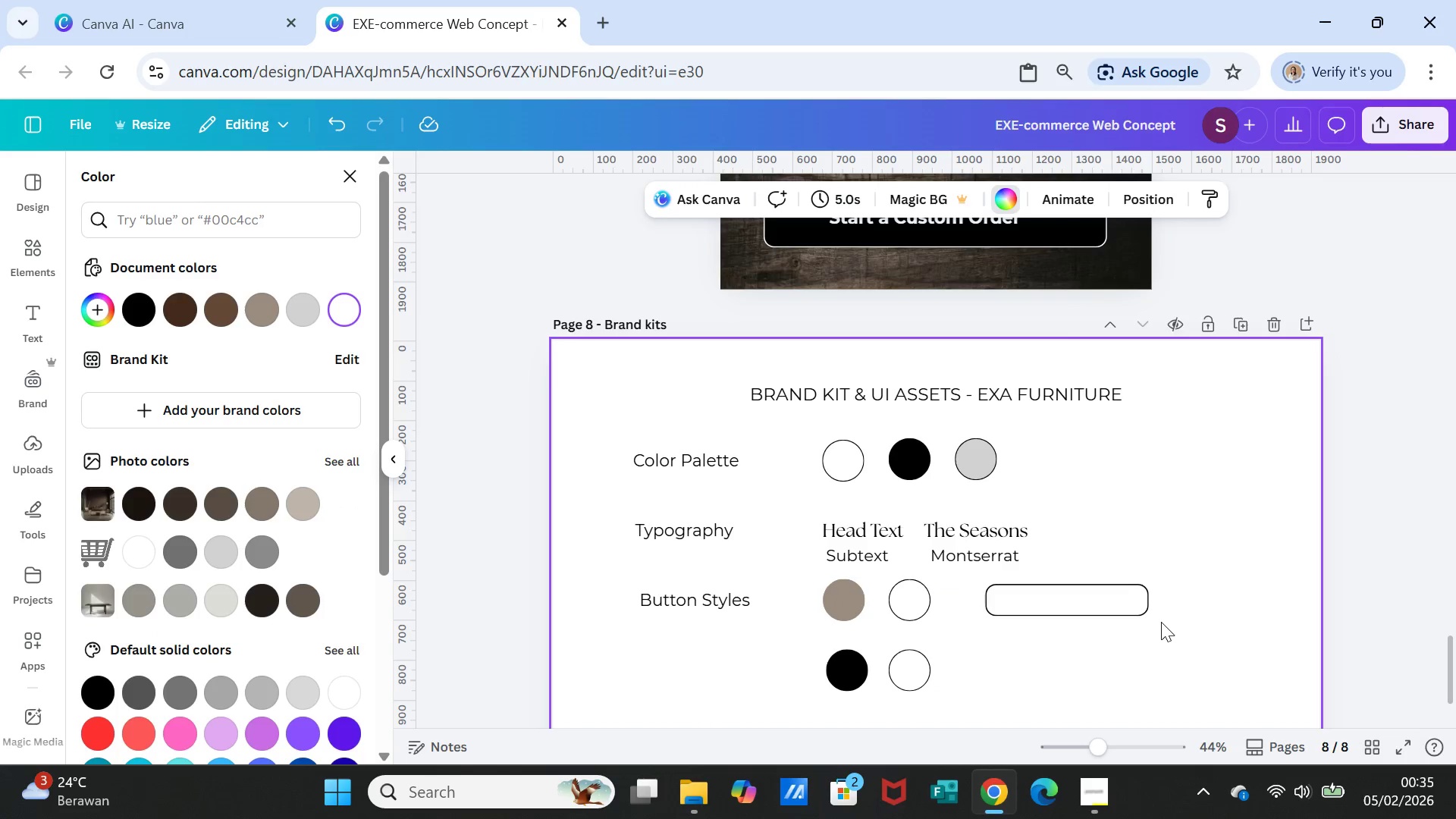 
scroll: coordinate [1143, 649], scroll_direction: down, amount: 1.0
 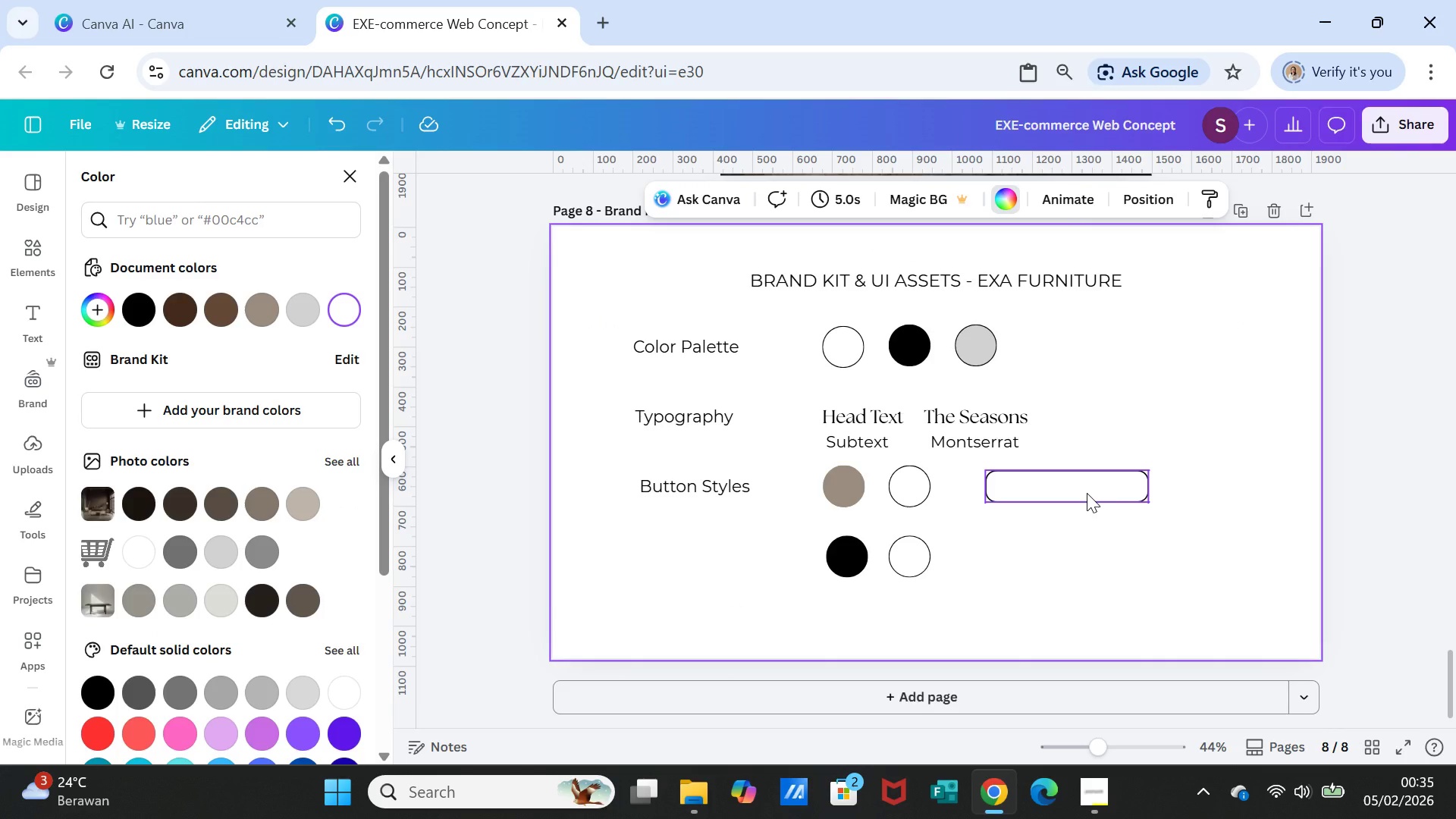 
left_click([1087, 493])
 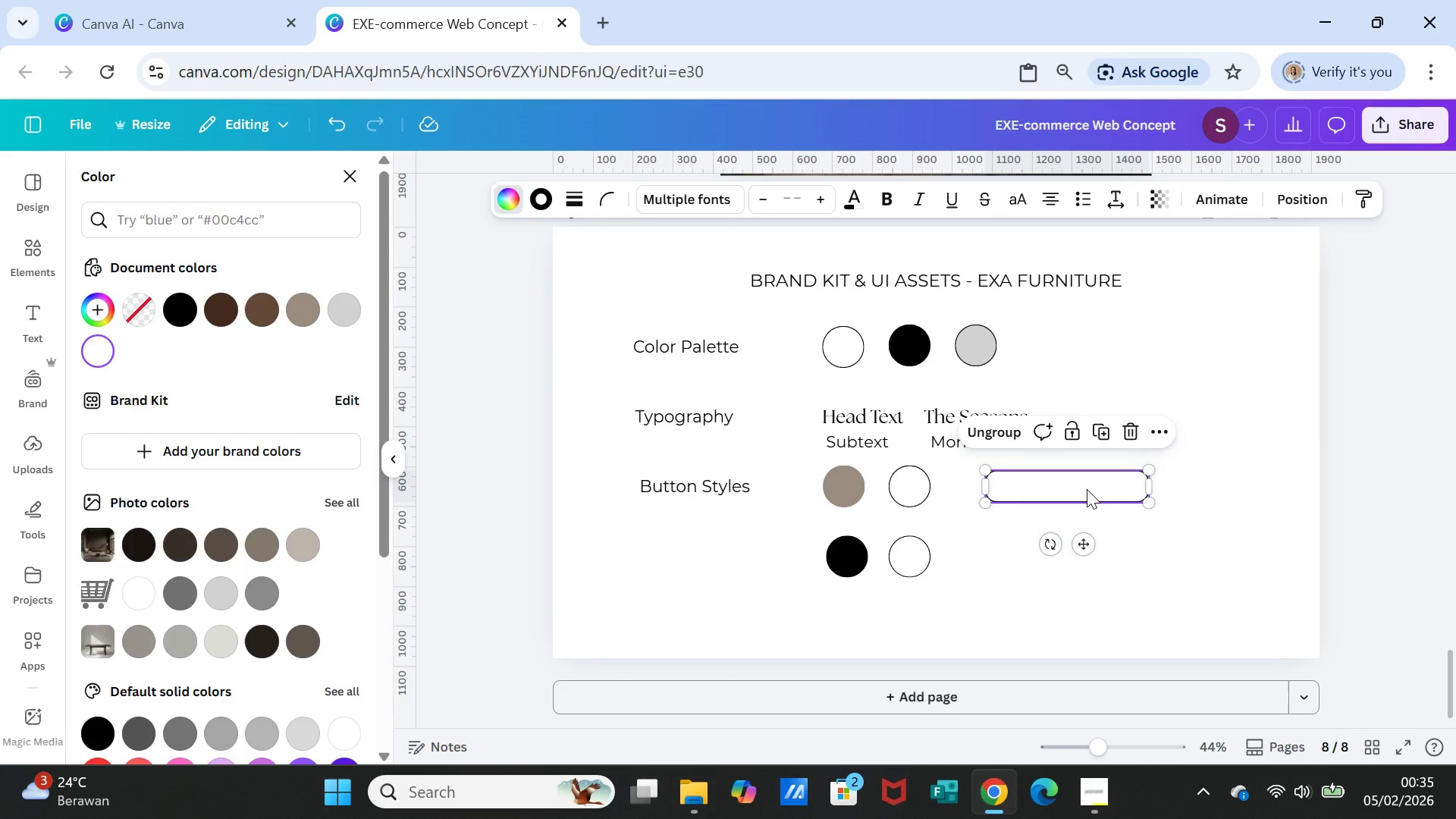 
left_click_drag(start_coordinate=[1087, 489], to_coordinate=[1080, 523])
 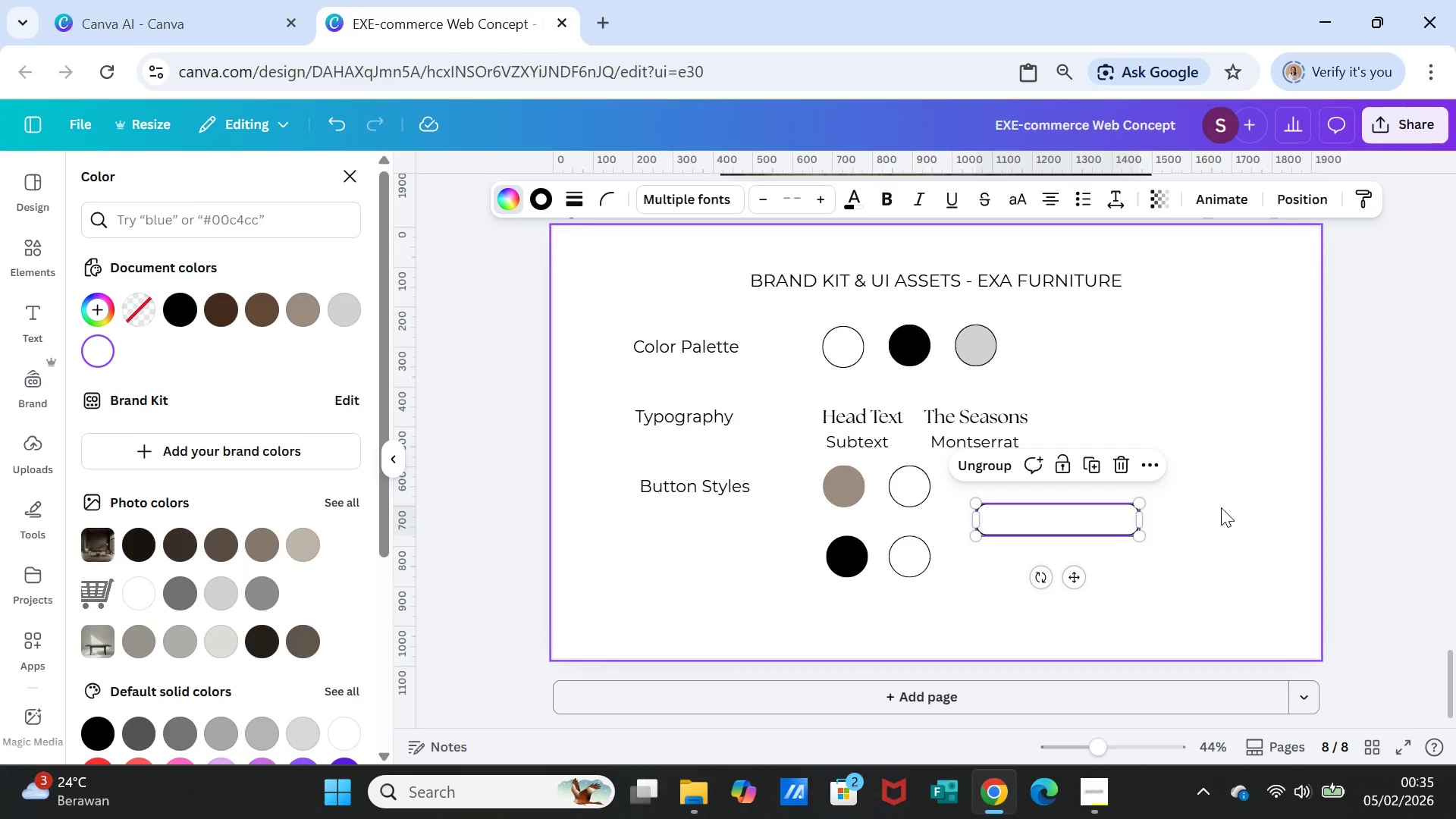 
left_click([1221, 507])
 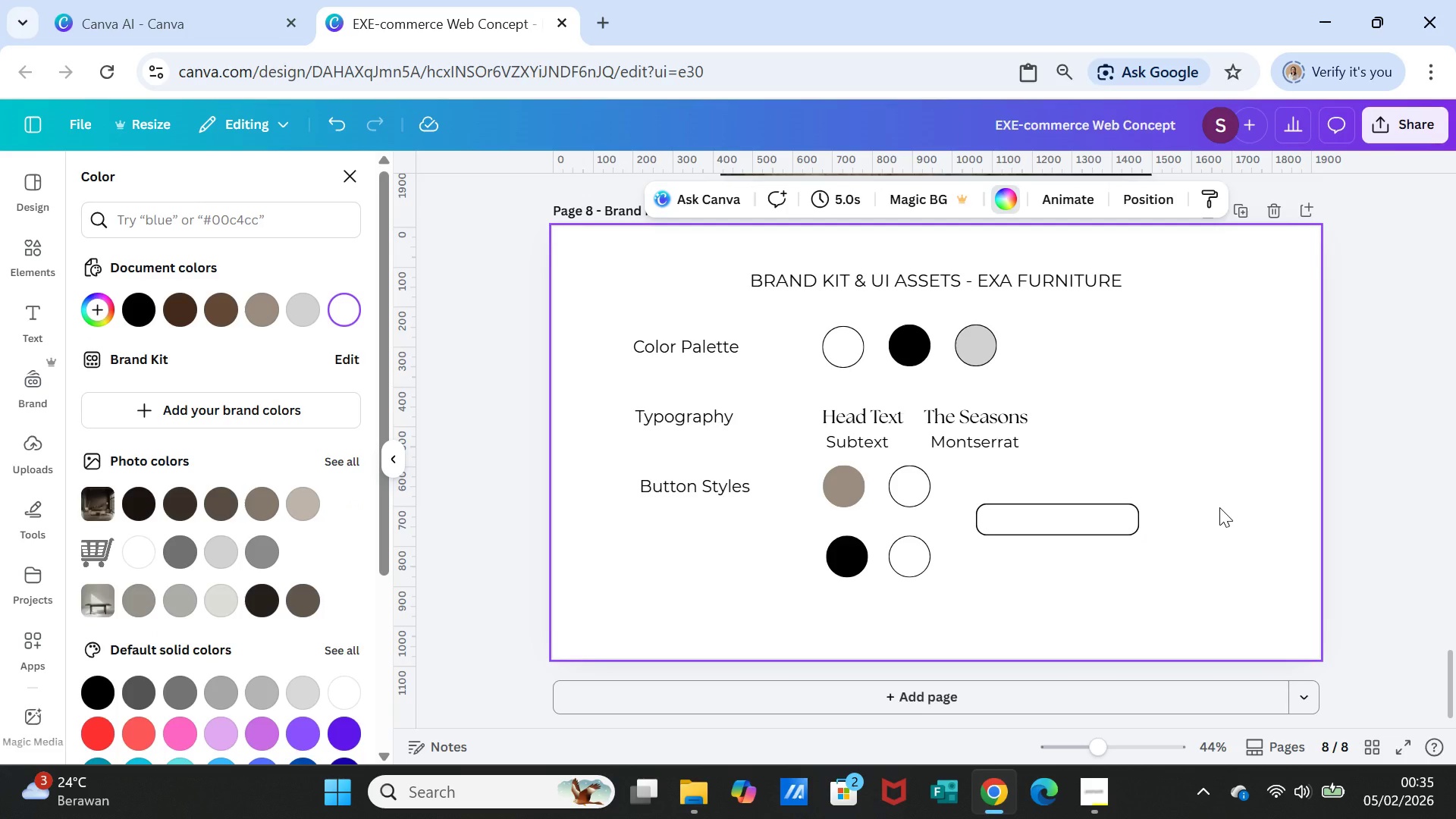 
scroll: coordinate [1219, 507], scroll_direction: up, amount: 1.0
 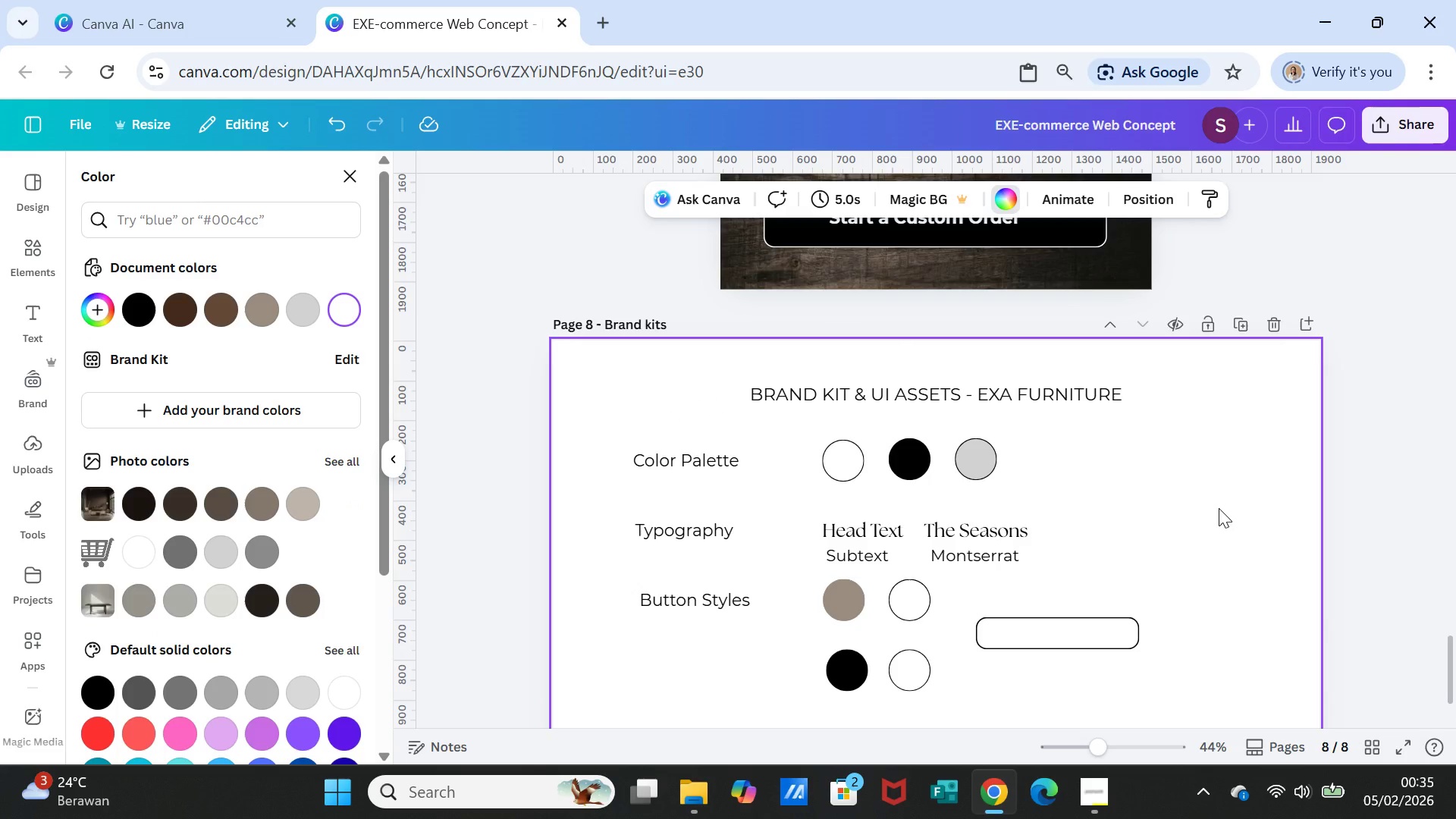 
wait(8.24)
 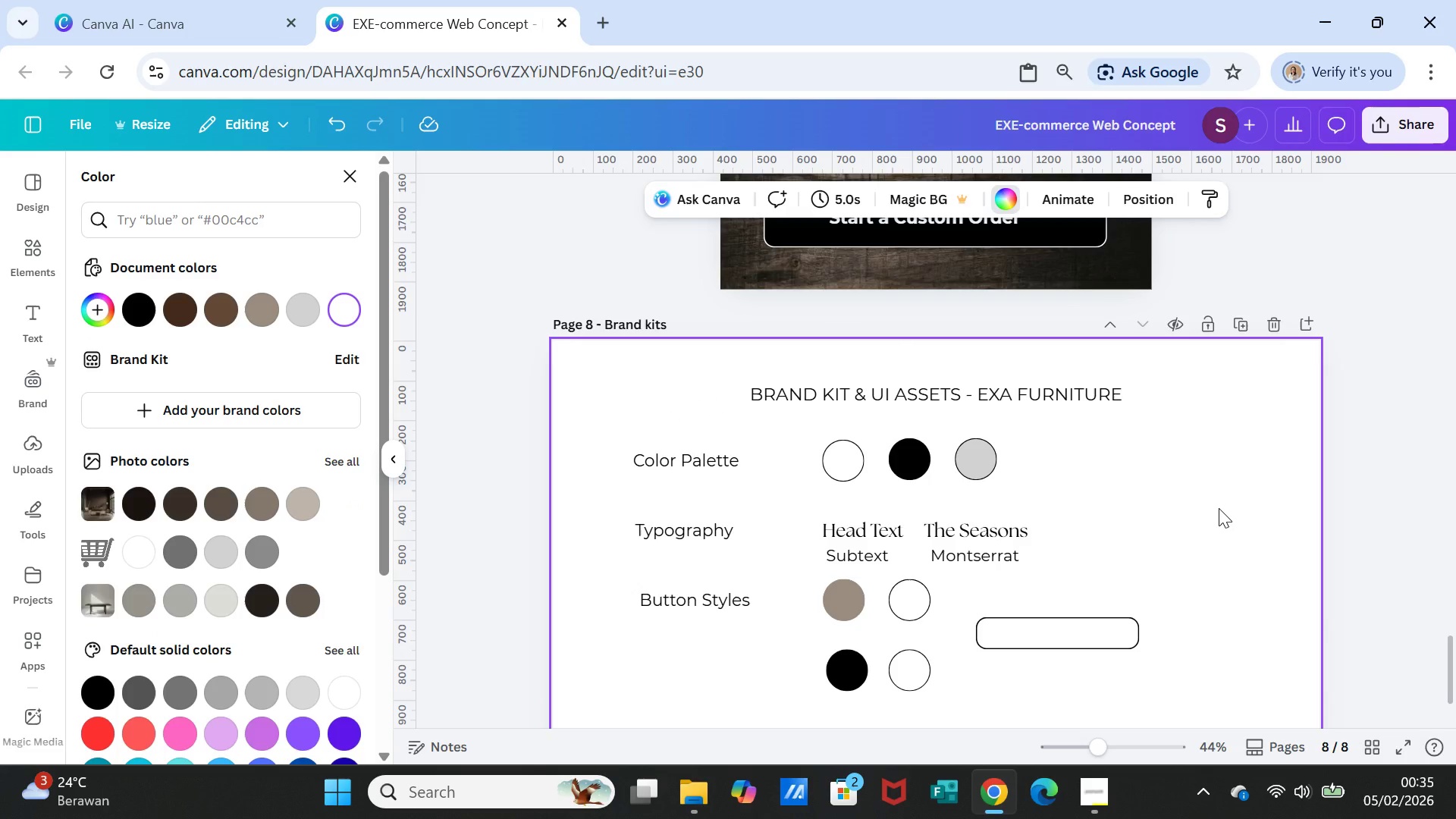 
left_click([665, 322])
 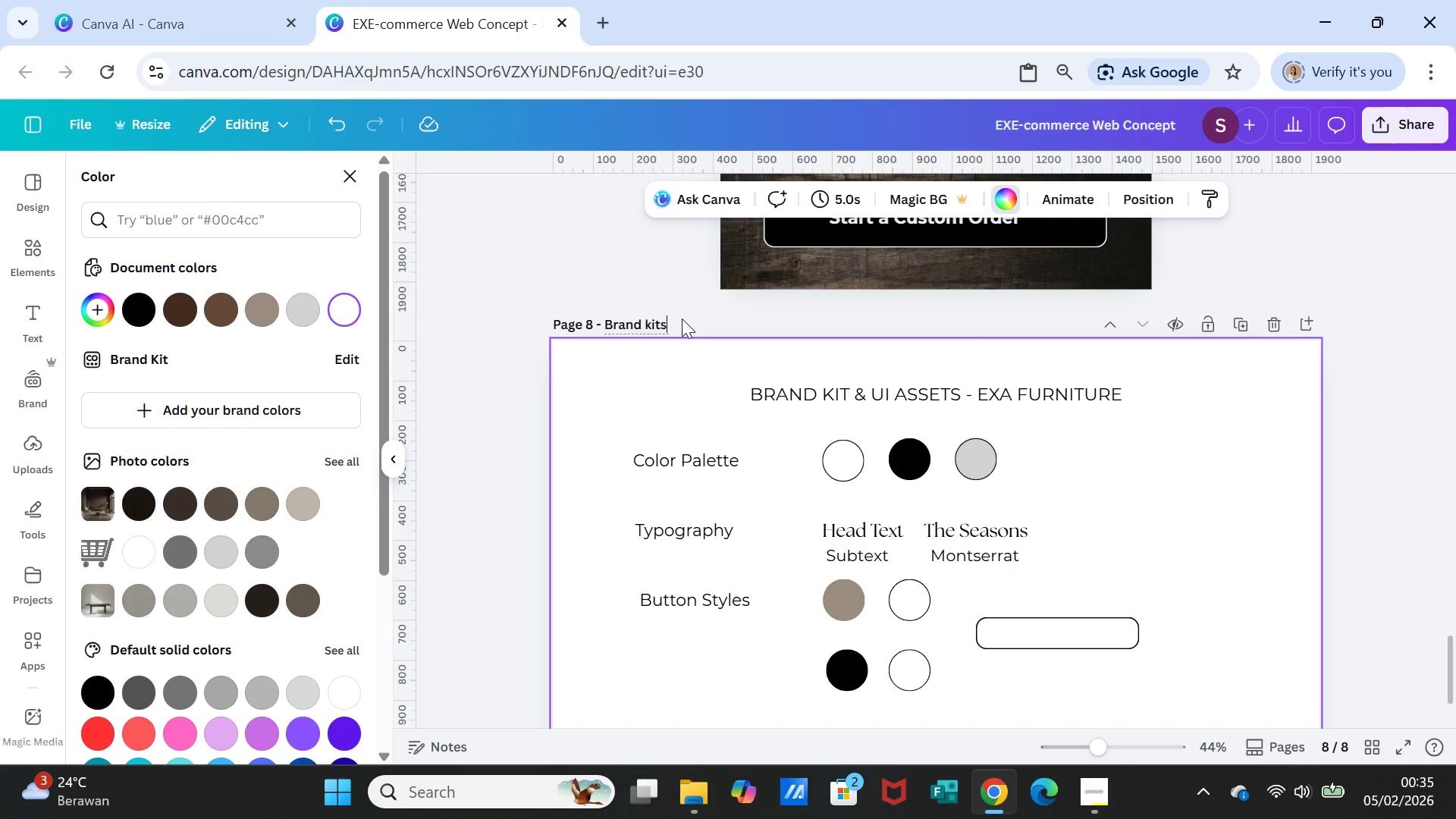 
key(Backspace)
key(Backspace)
key(Backspace)
key(Backspace)
type(Kit)
 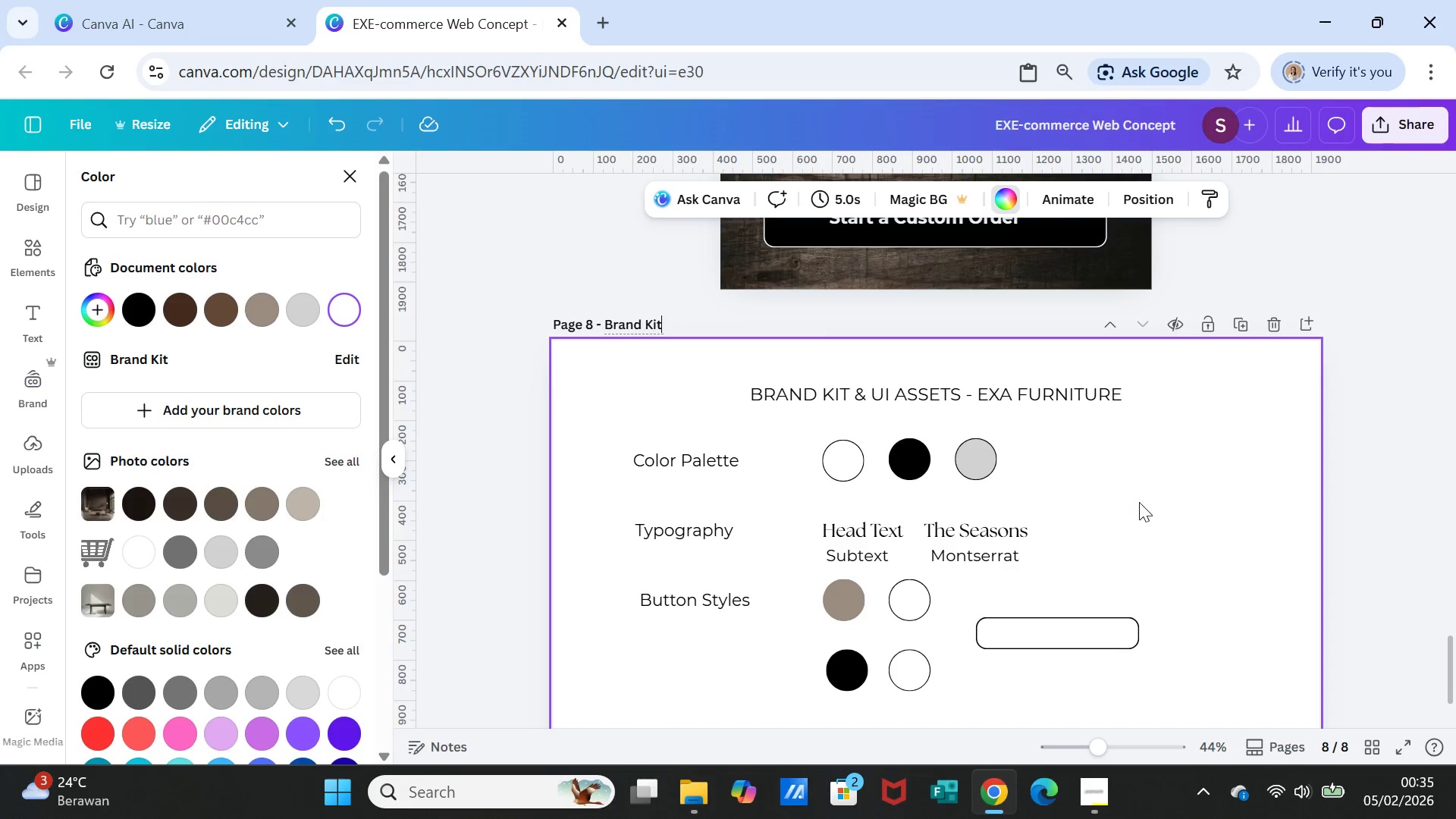 
left_click([1226, 509])
 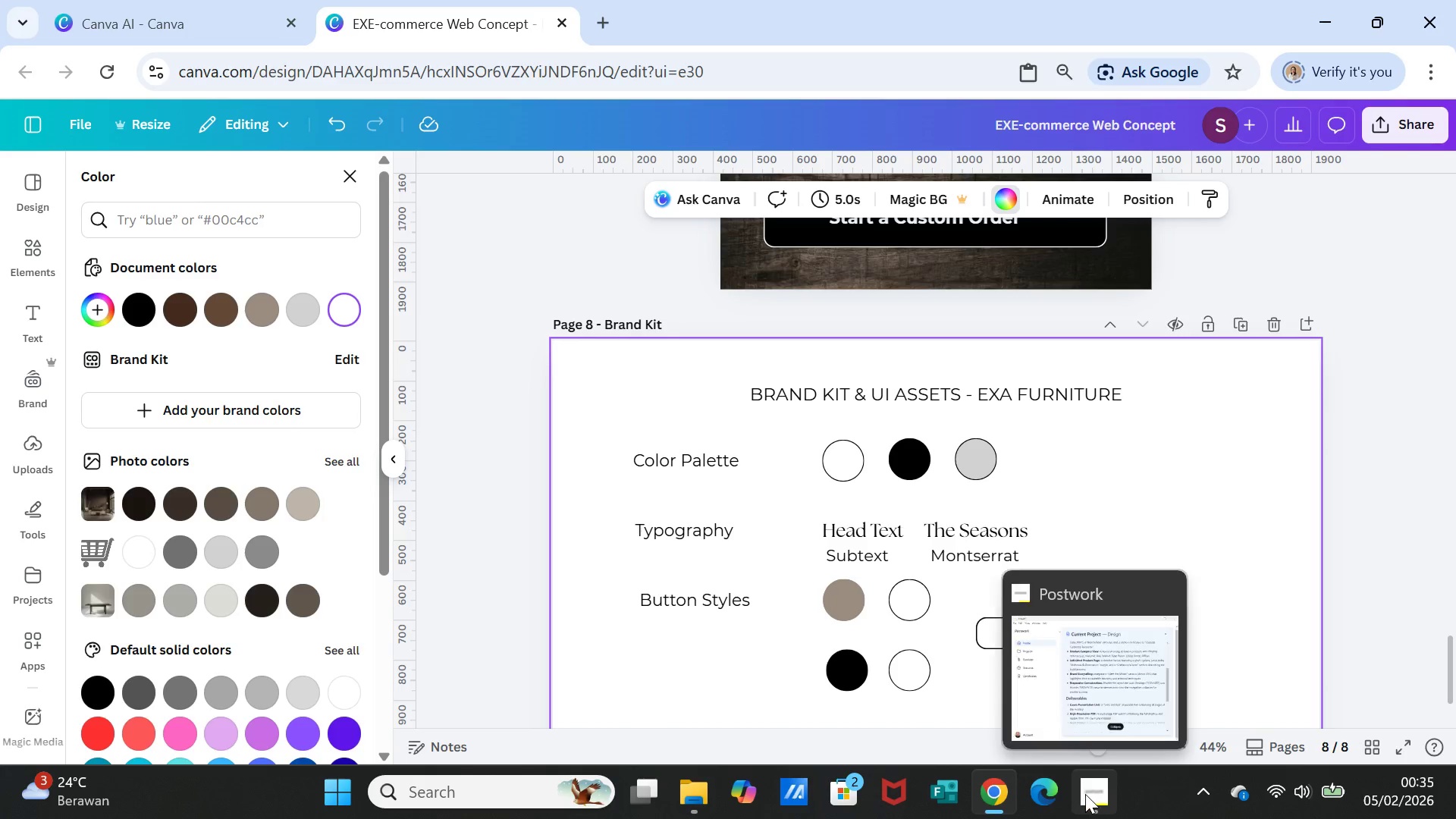 
left_click([1085, 794])